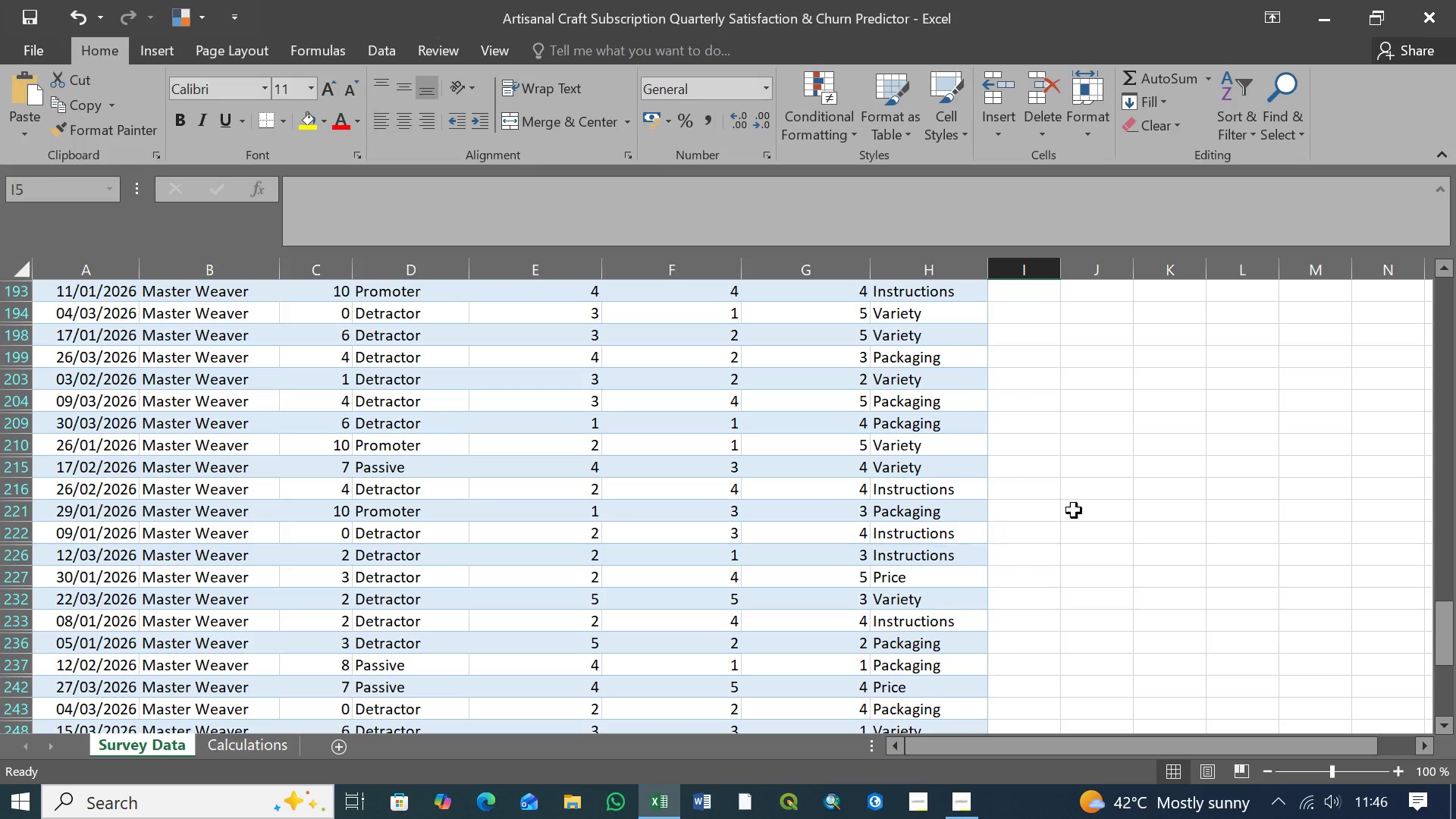 
left_click([1074, 510])
 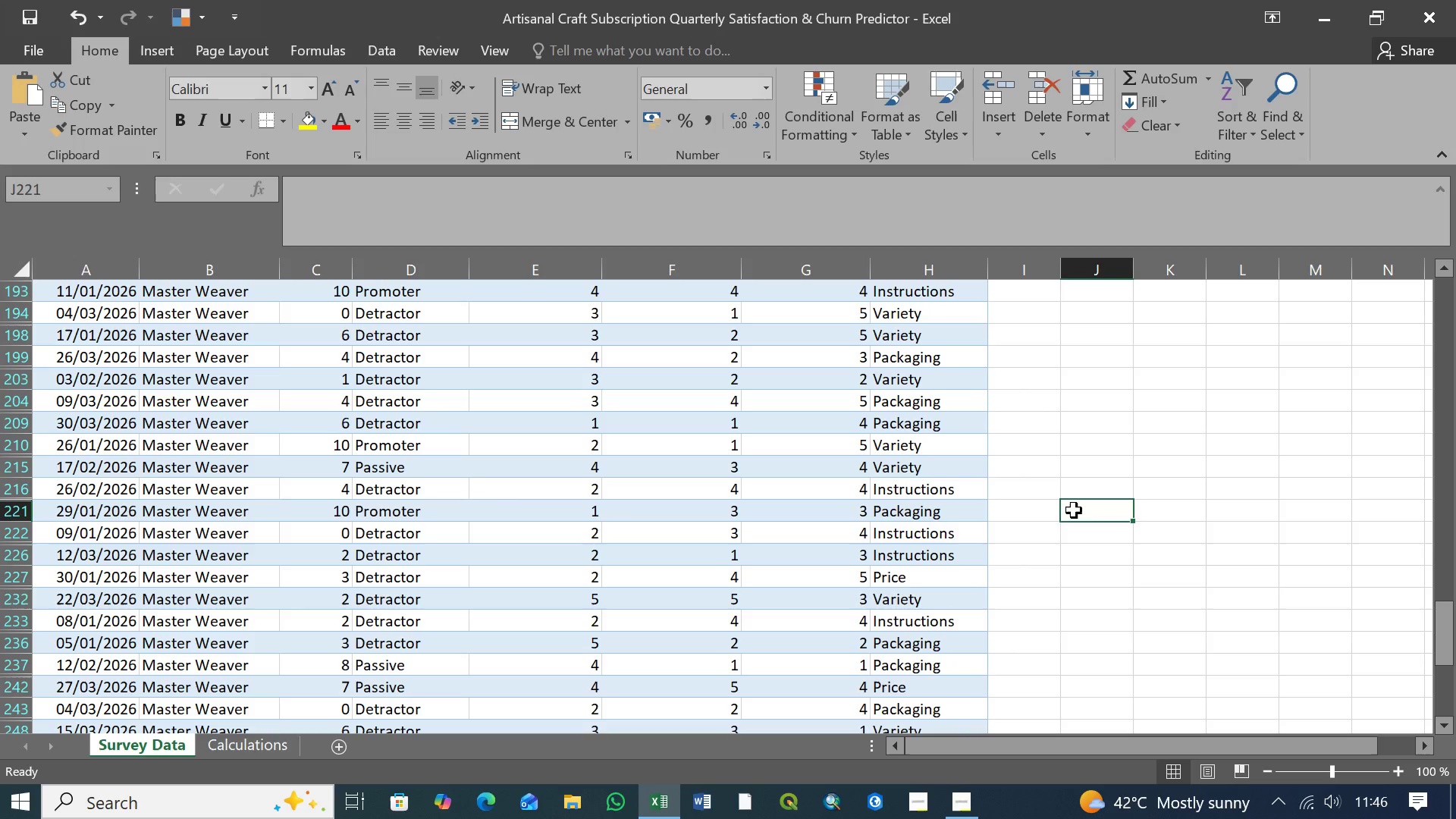 
key(Control+S)
 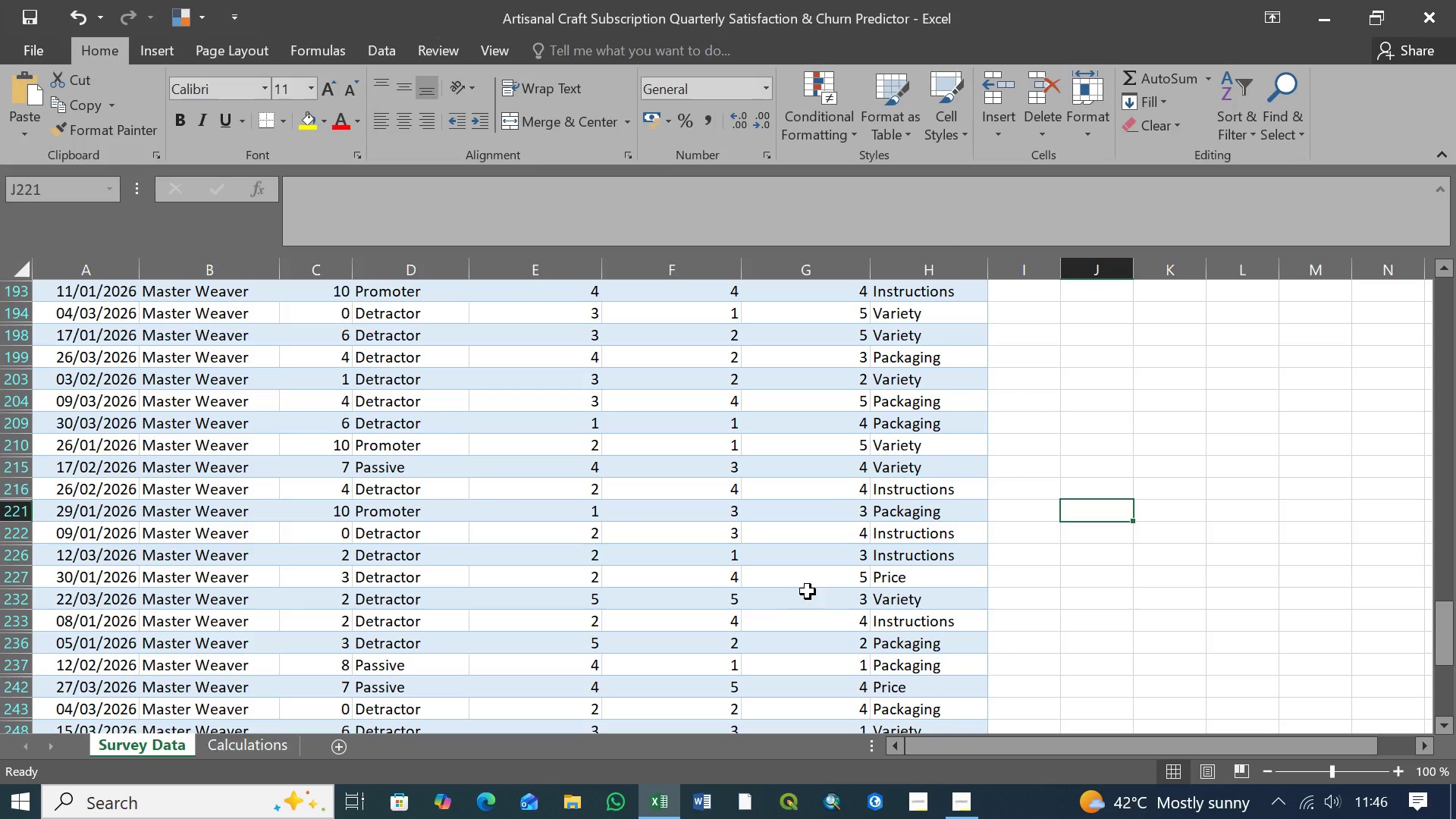 
scroll: coordinate [785, 544], scroll_direction: down, amount: 6.0
 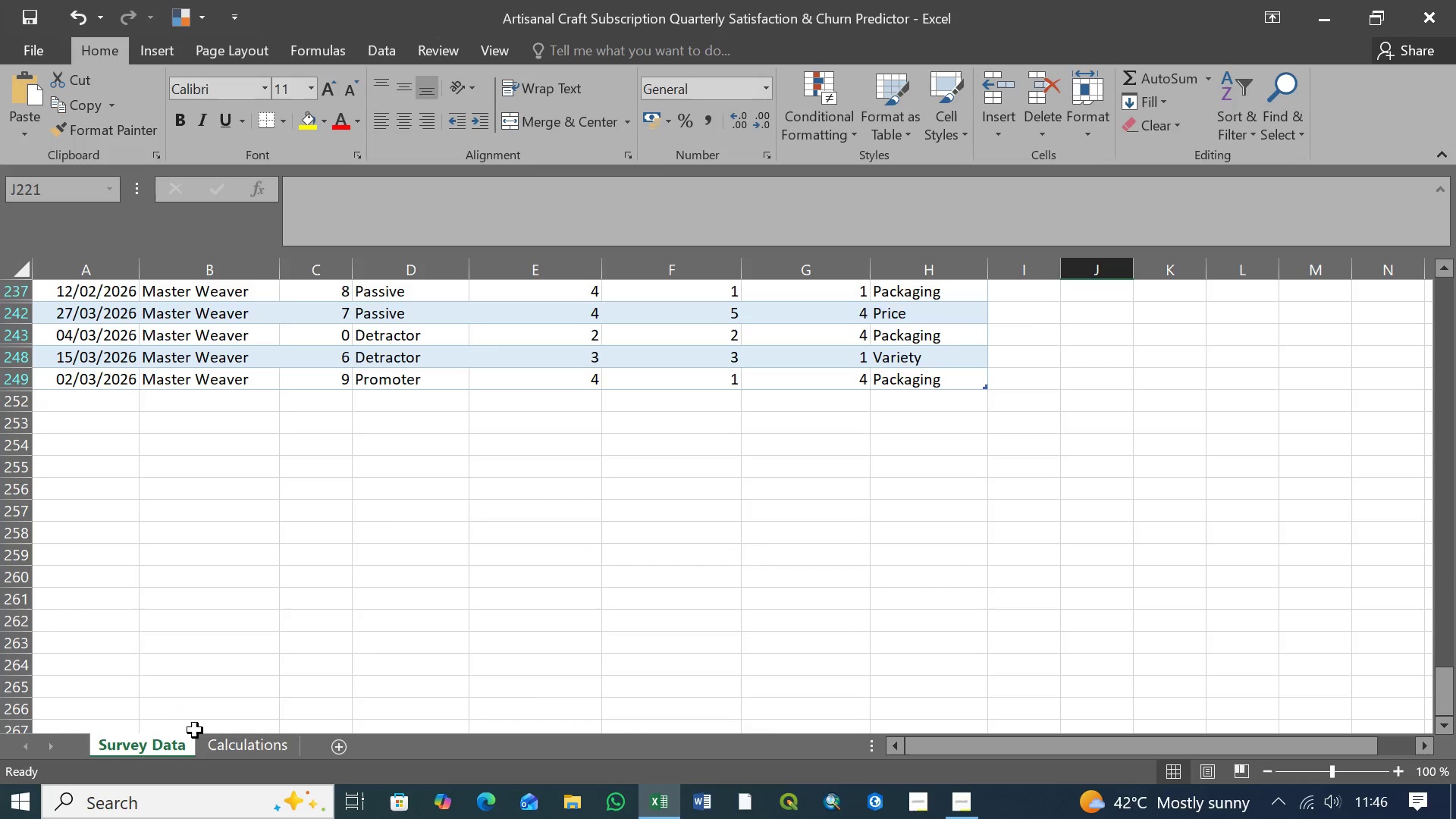 
left_click([231, 743])
 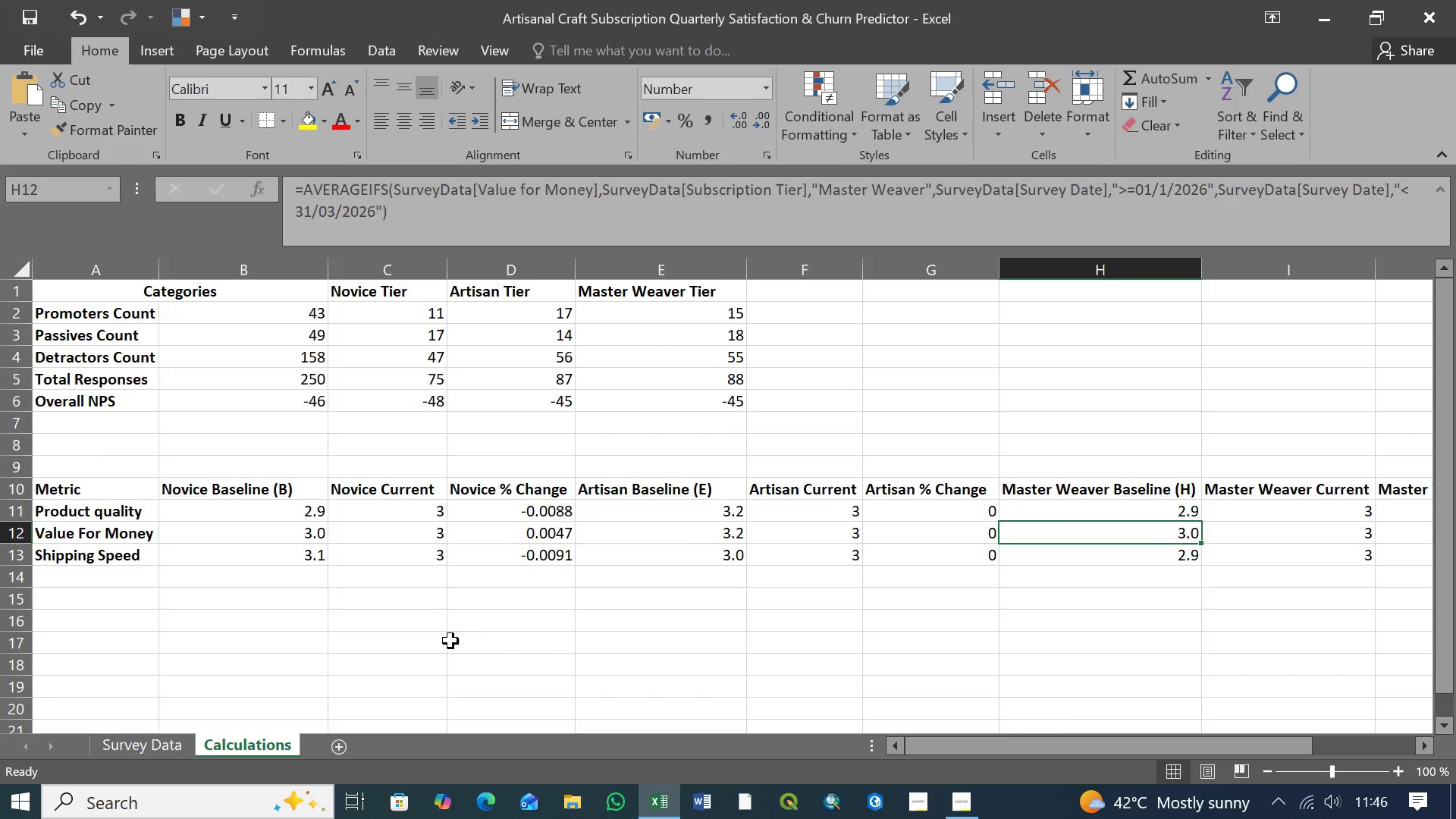 
scroll: coordinate [551, 635], scroll_direction: up, amount: 5.0
 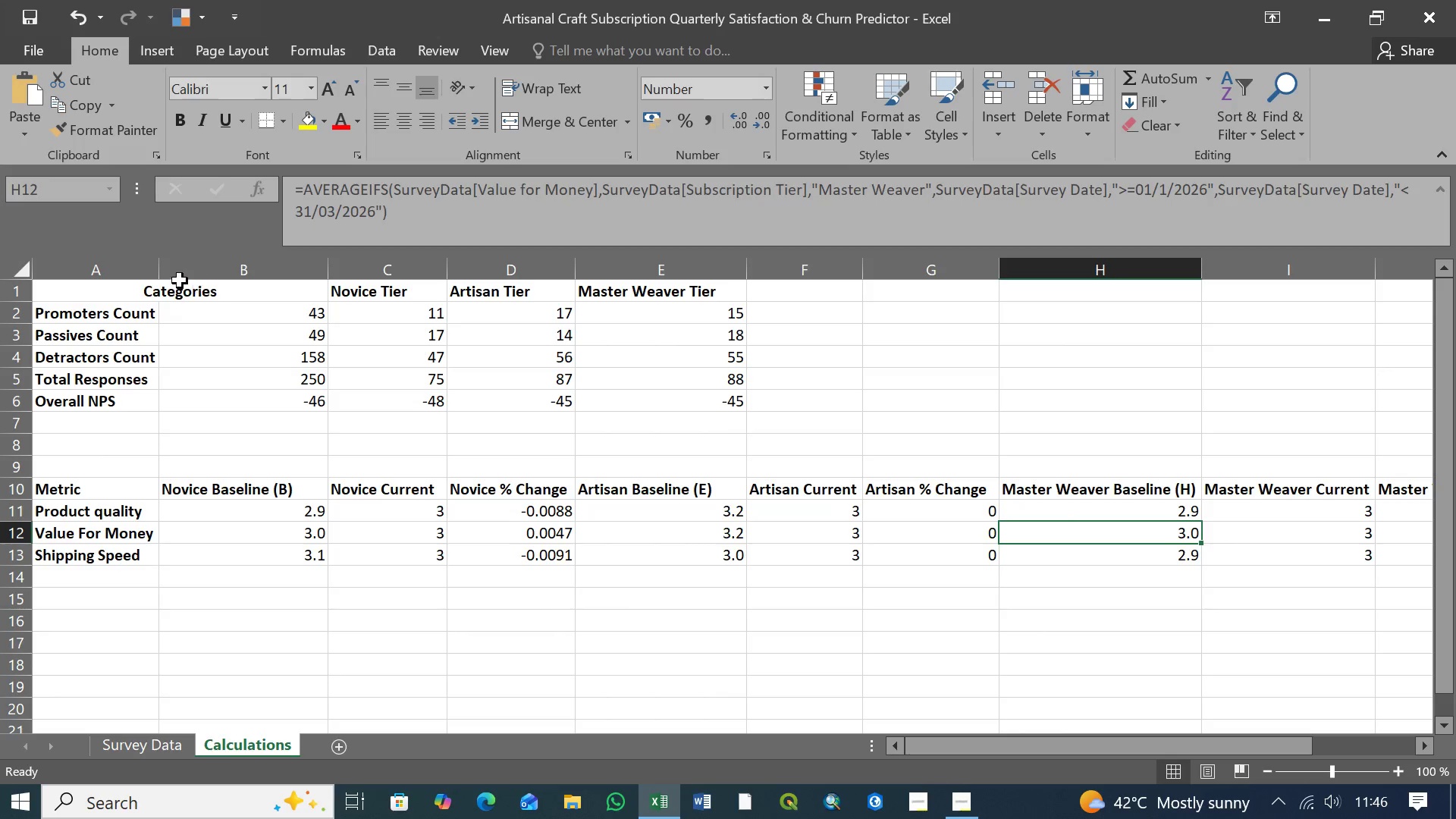 
left_click([179, 294])
 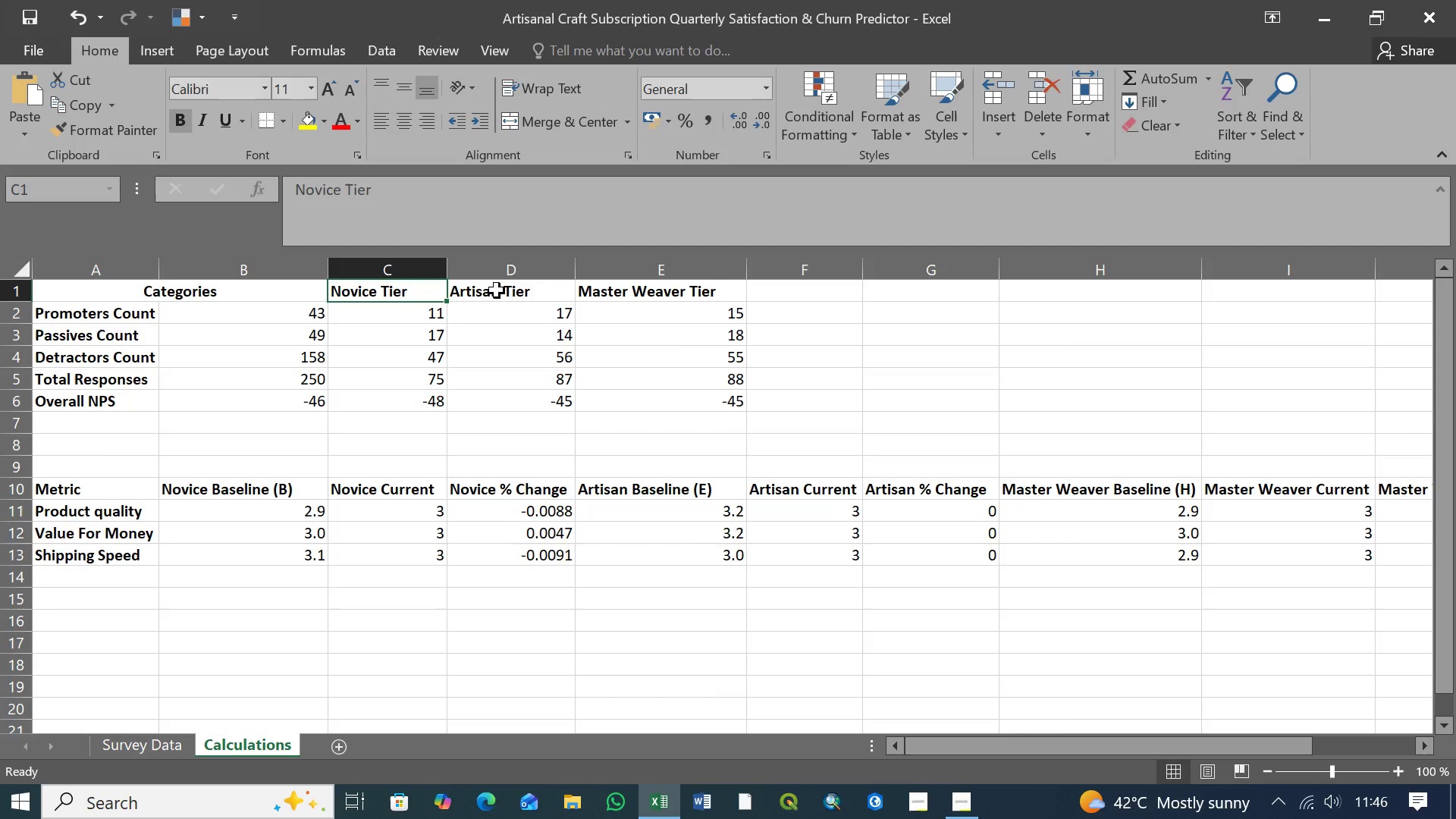 
double_click([501, 290])
 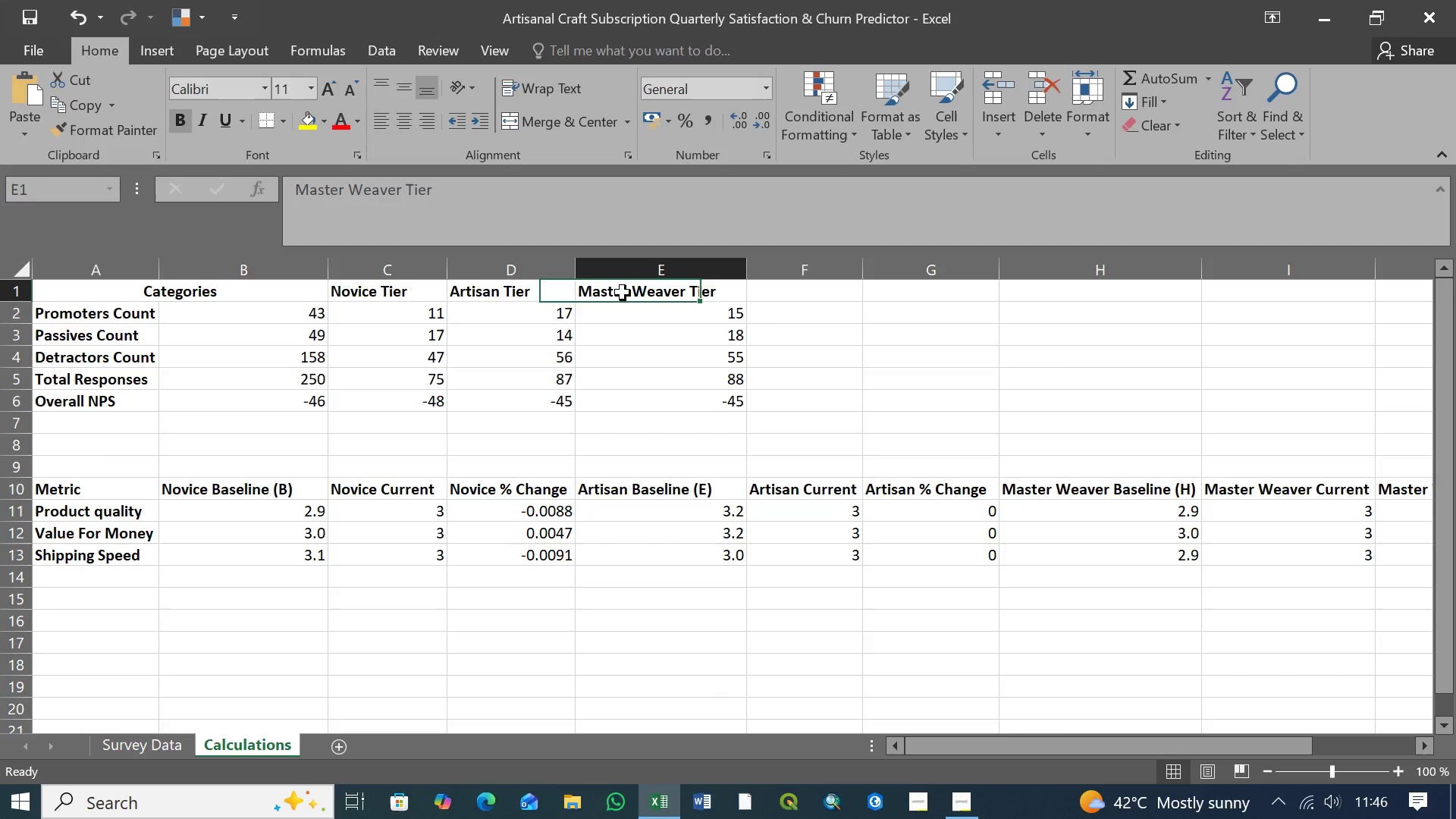 
triple_click([623, 293])
 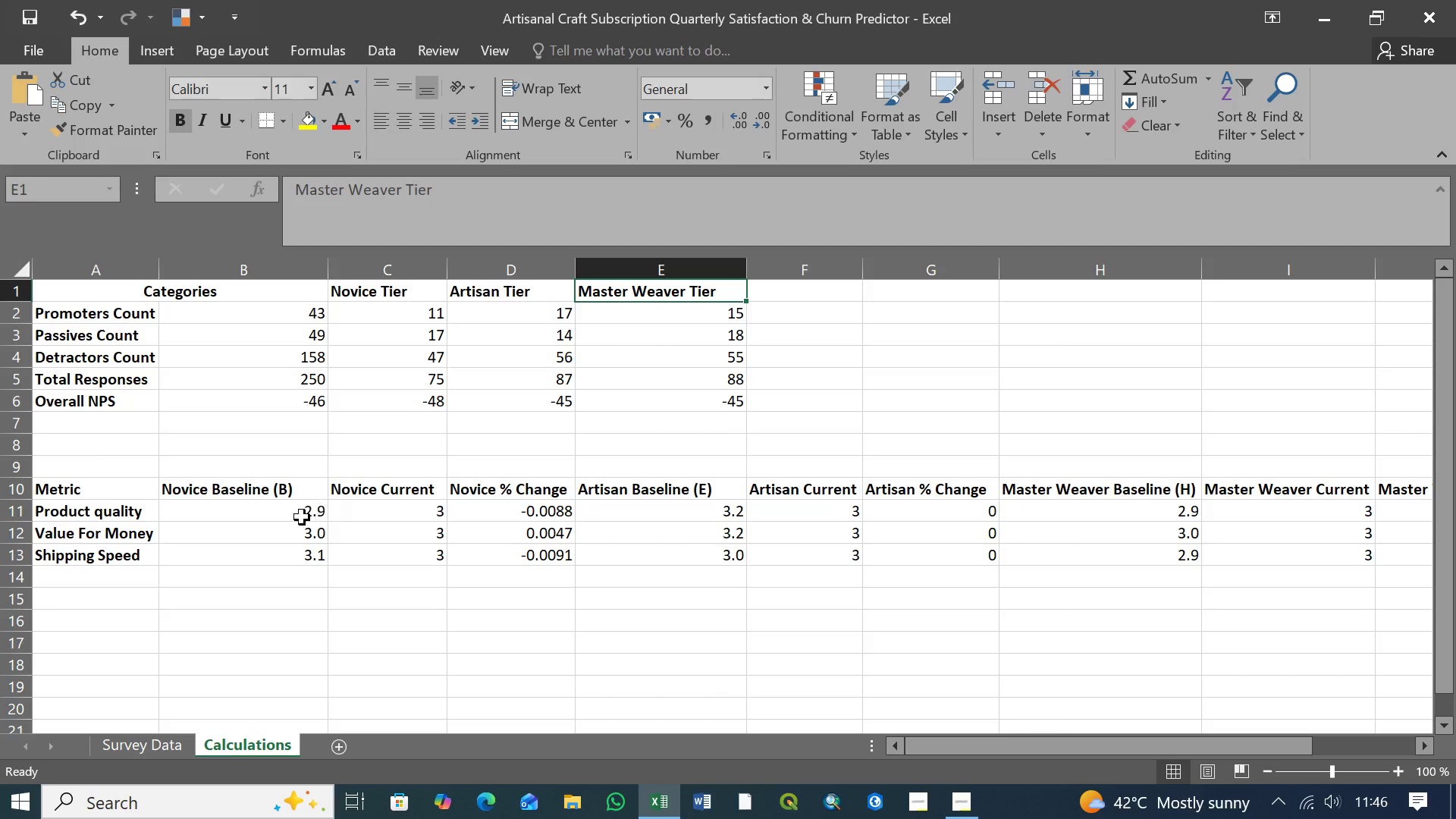 
left_click([302, 517])
 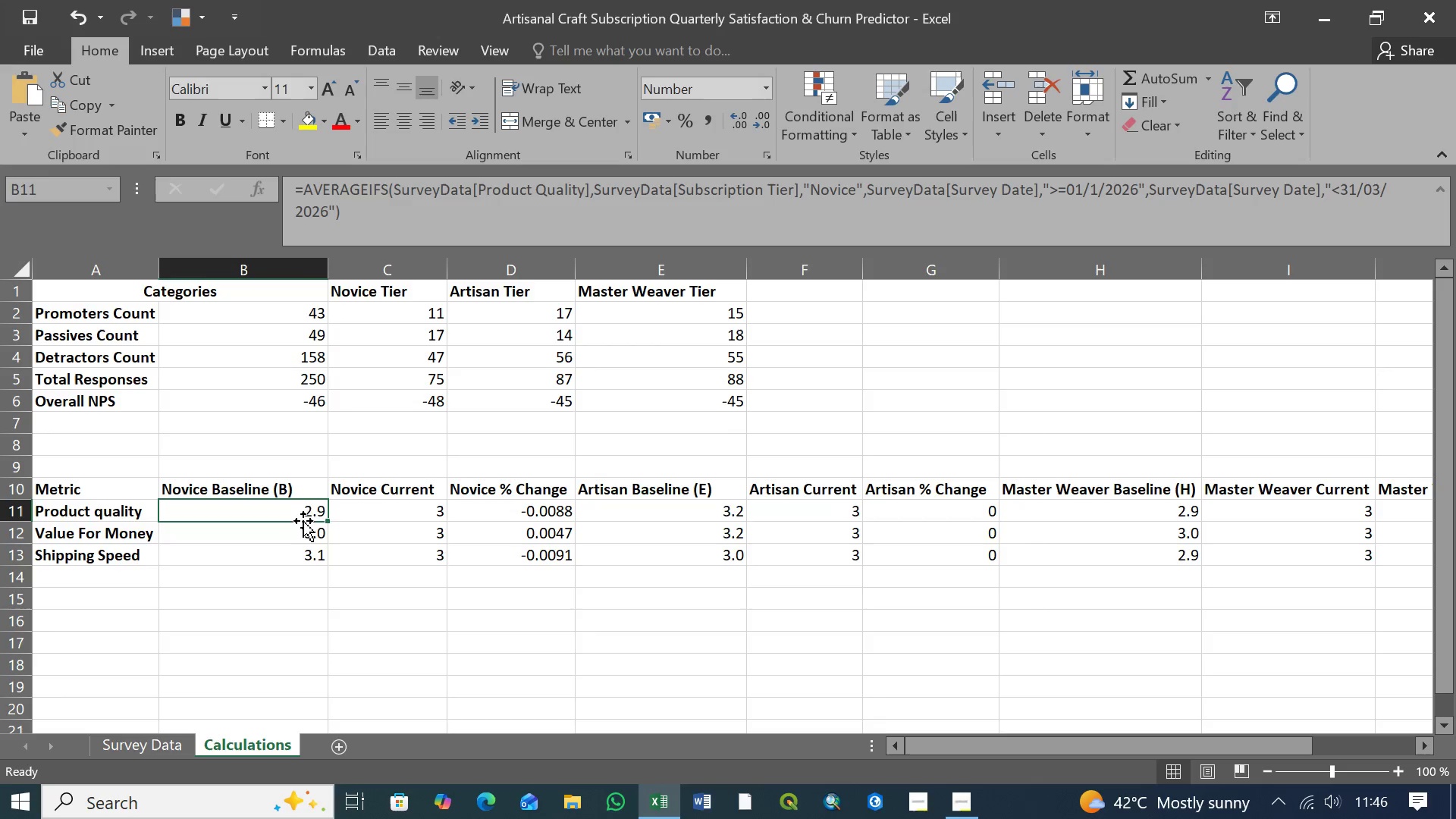 
left_click([304, 534])
 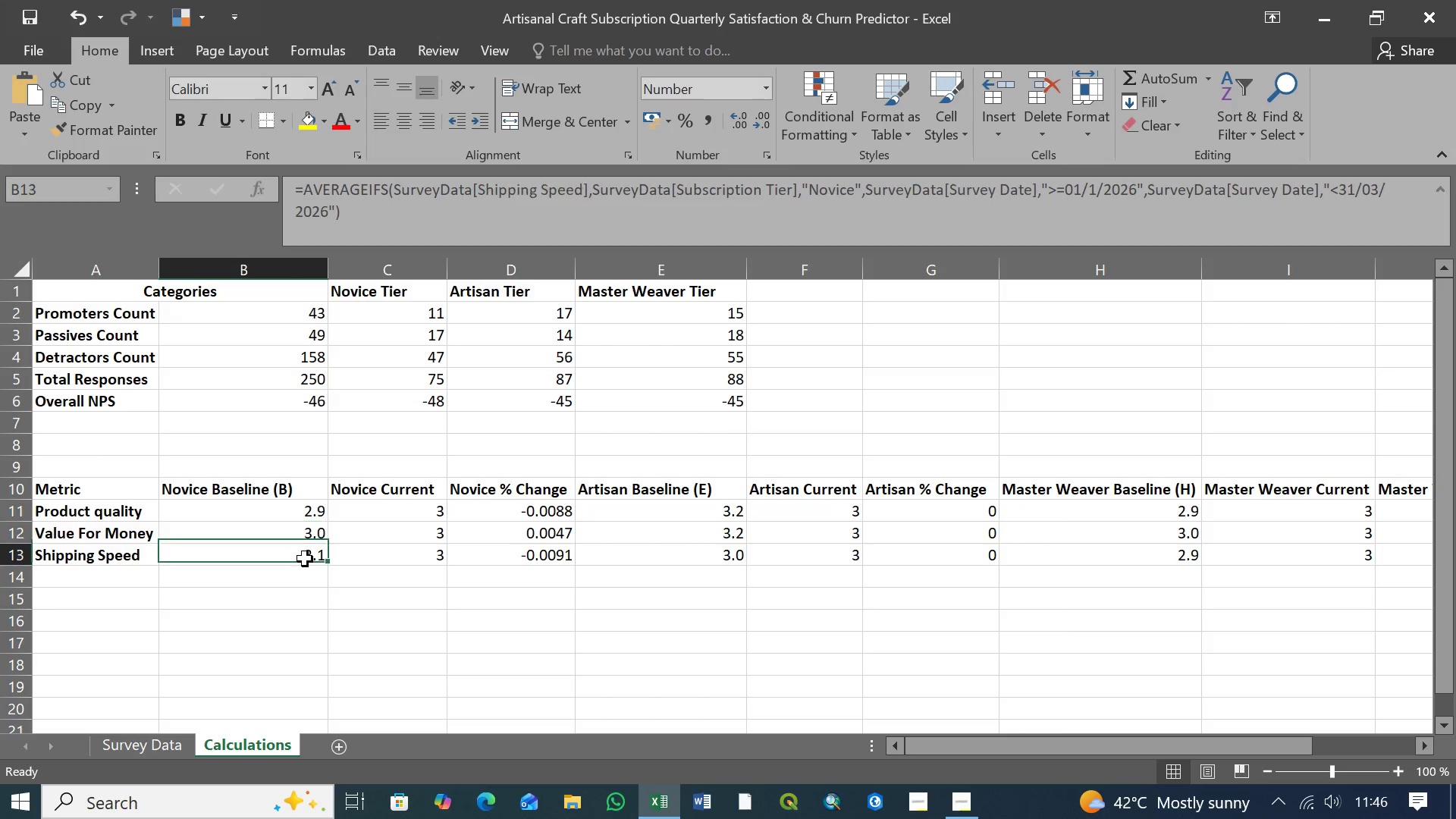 
left_click([305, 559])
 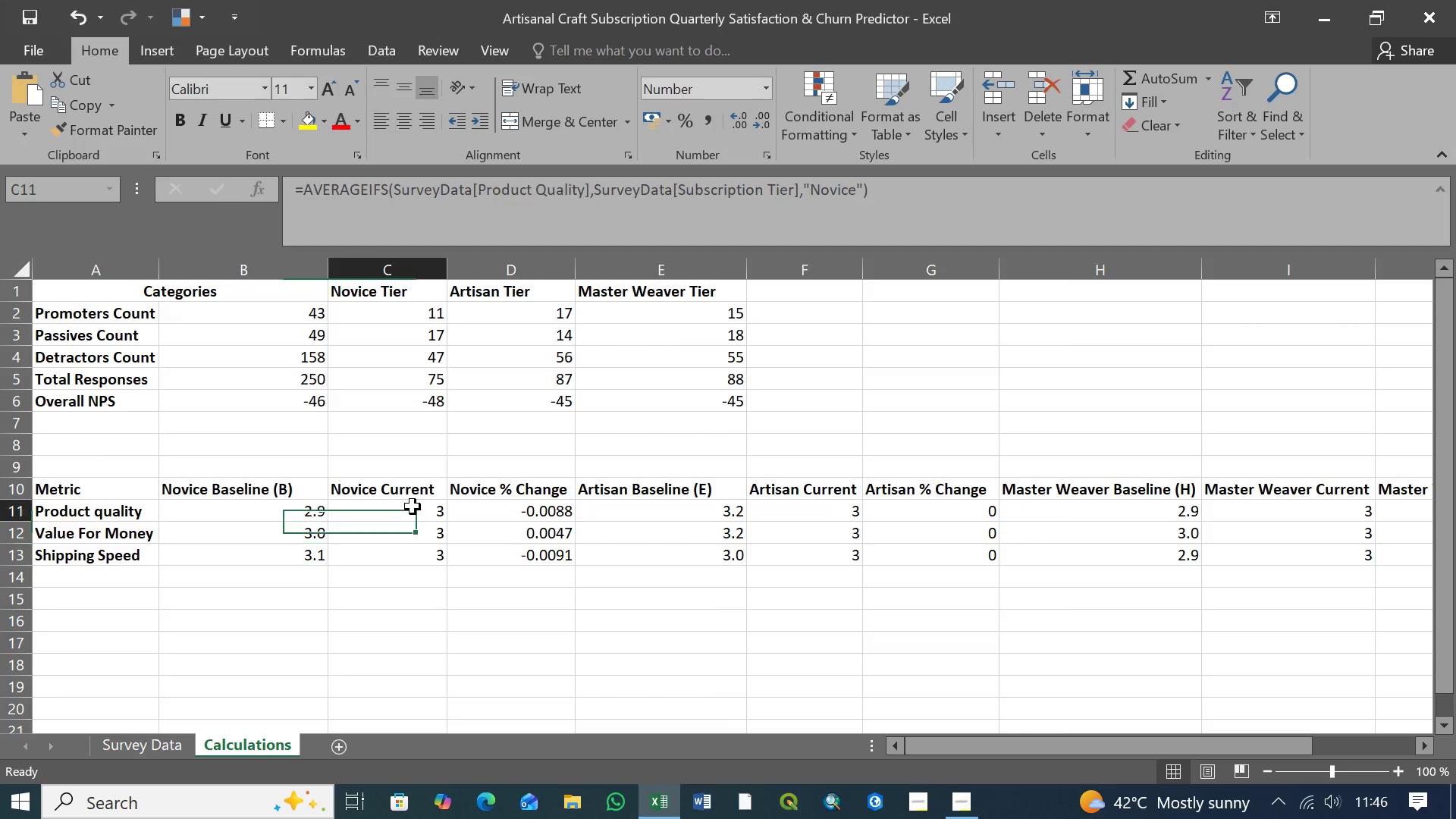 
left_click([413, 507])
 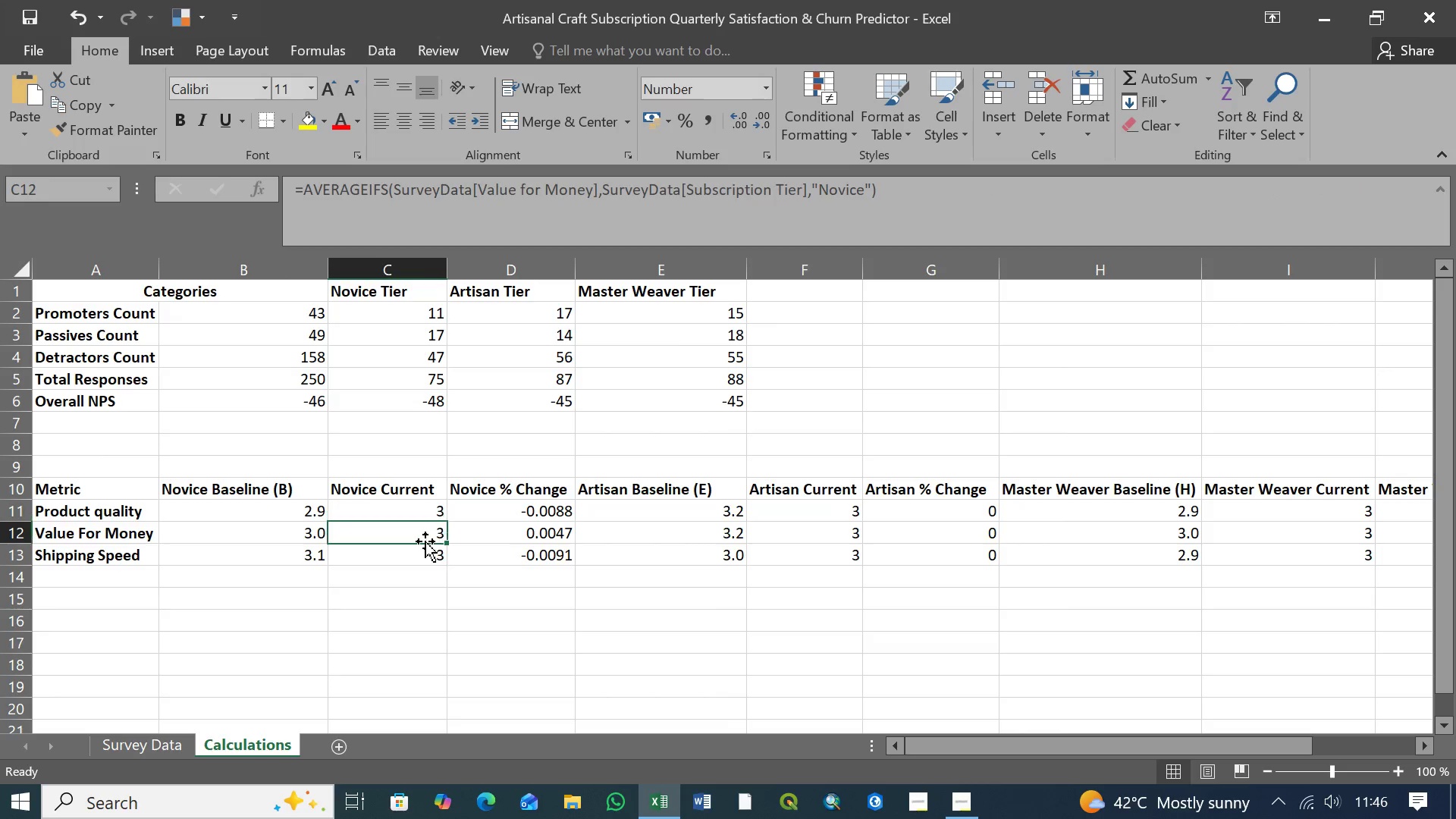 
double_click([422, 547])
 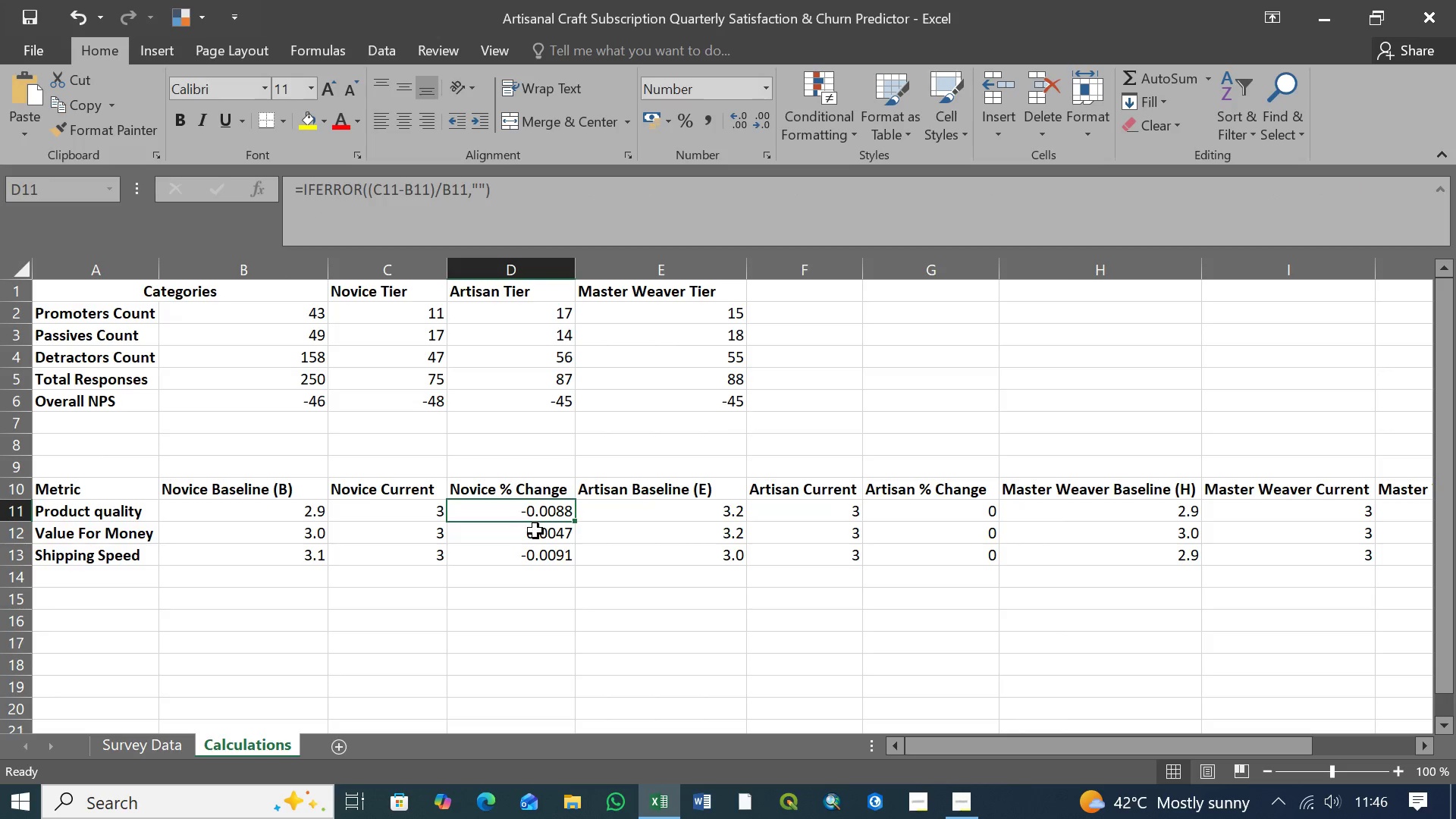 
double_click([535, 531])
 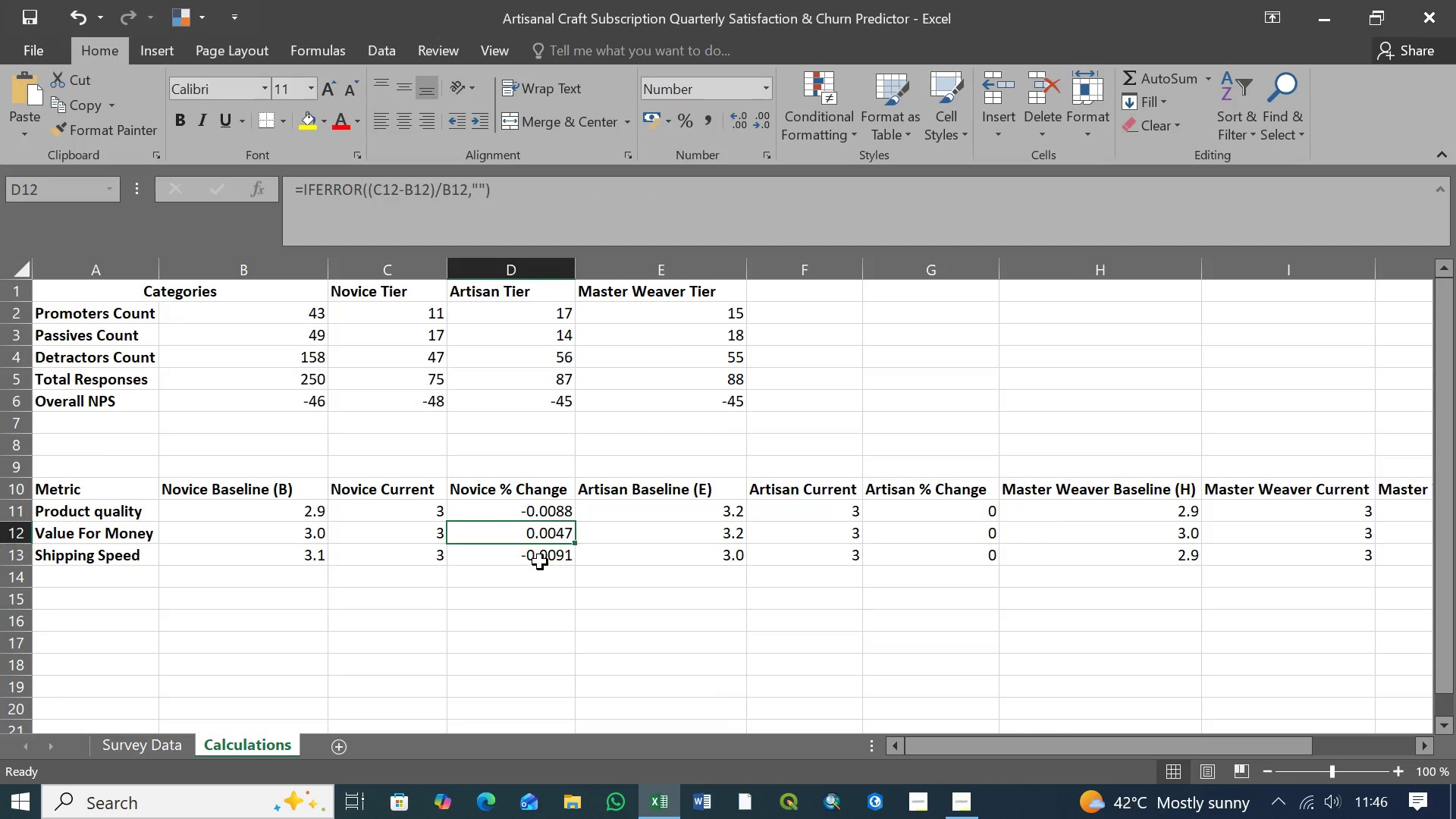 
left_click([540, 562])
 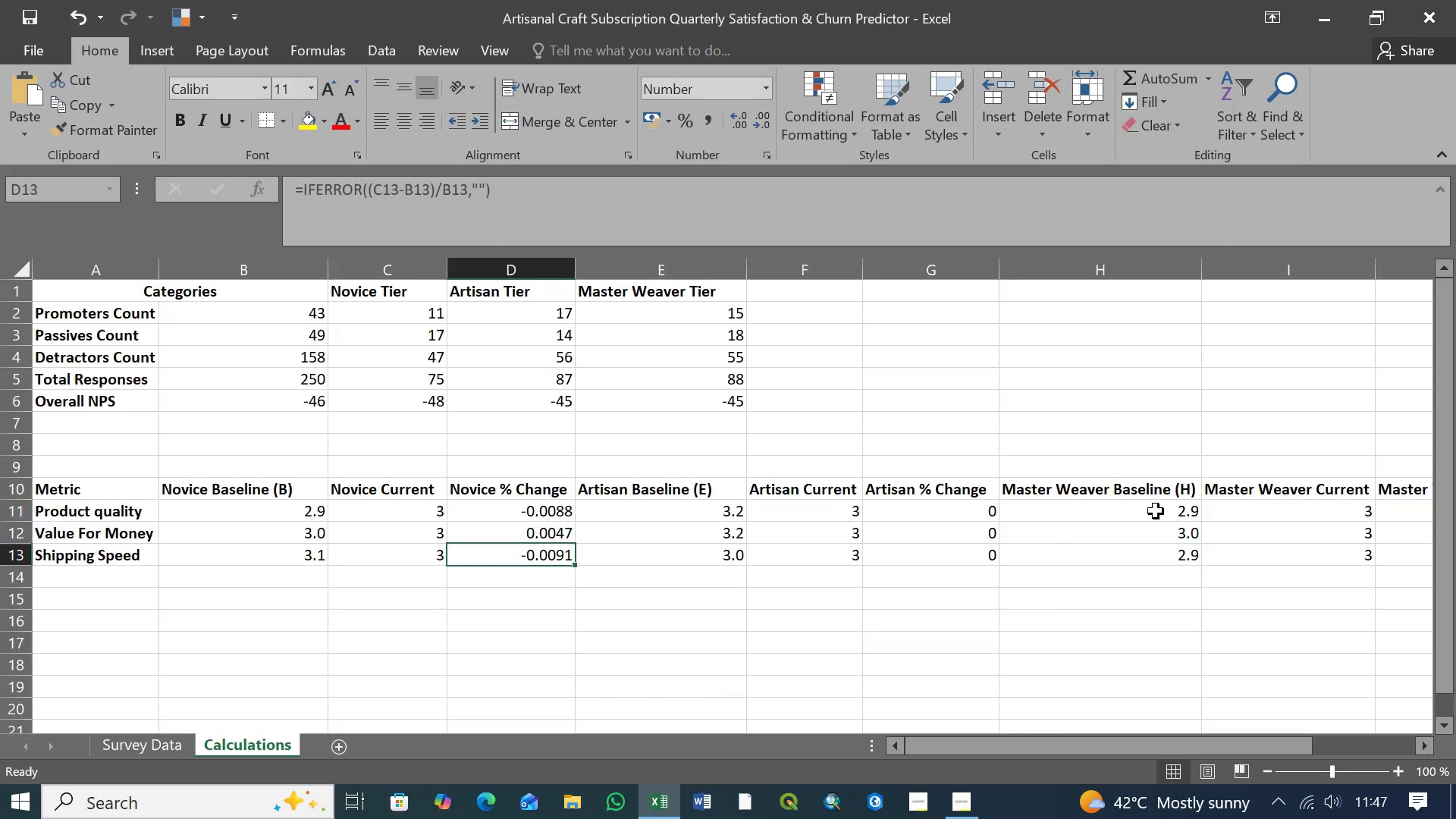 
double_click([1176, 529])
 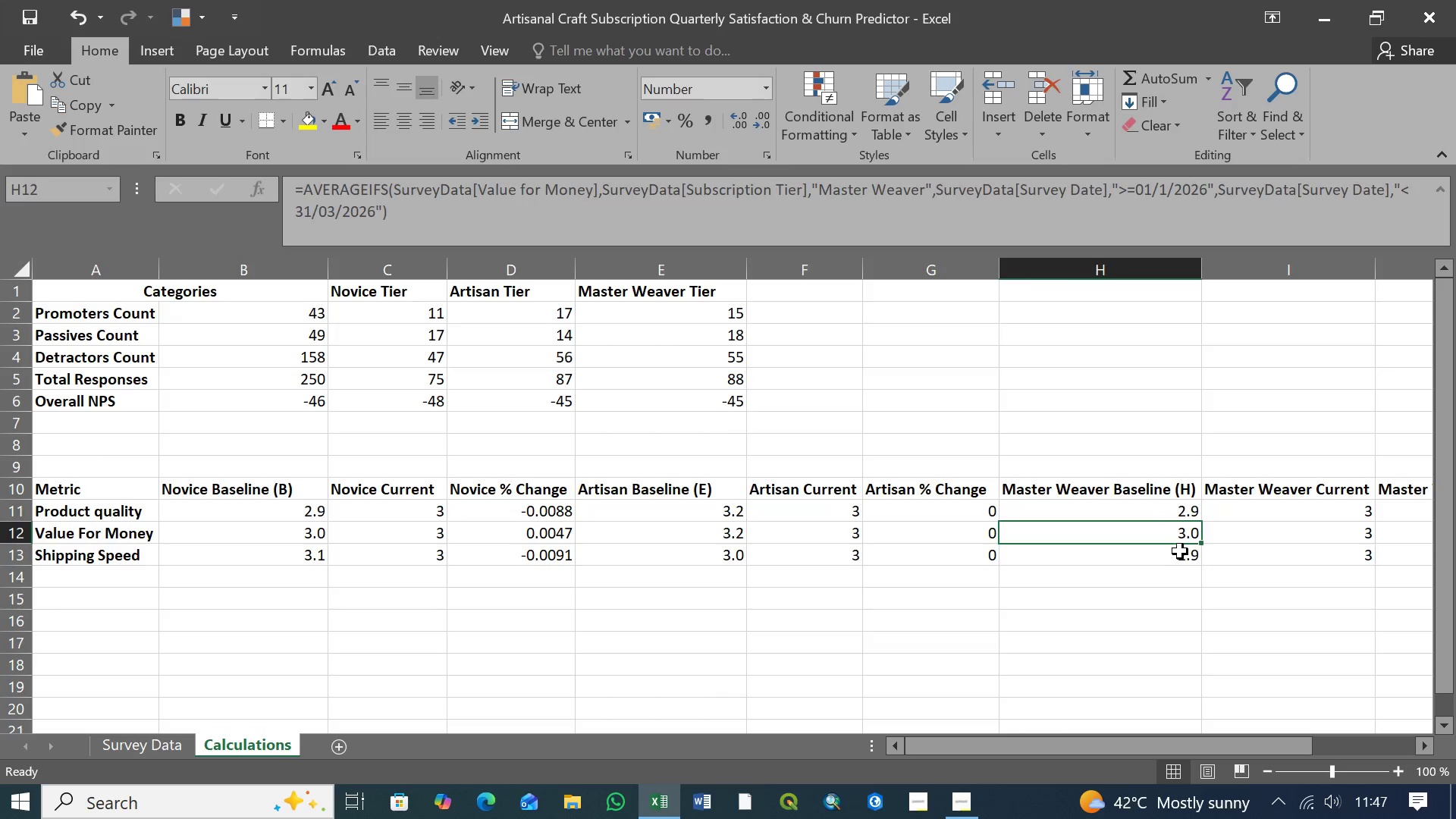 
triple_click([1180, 551])
 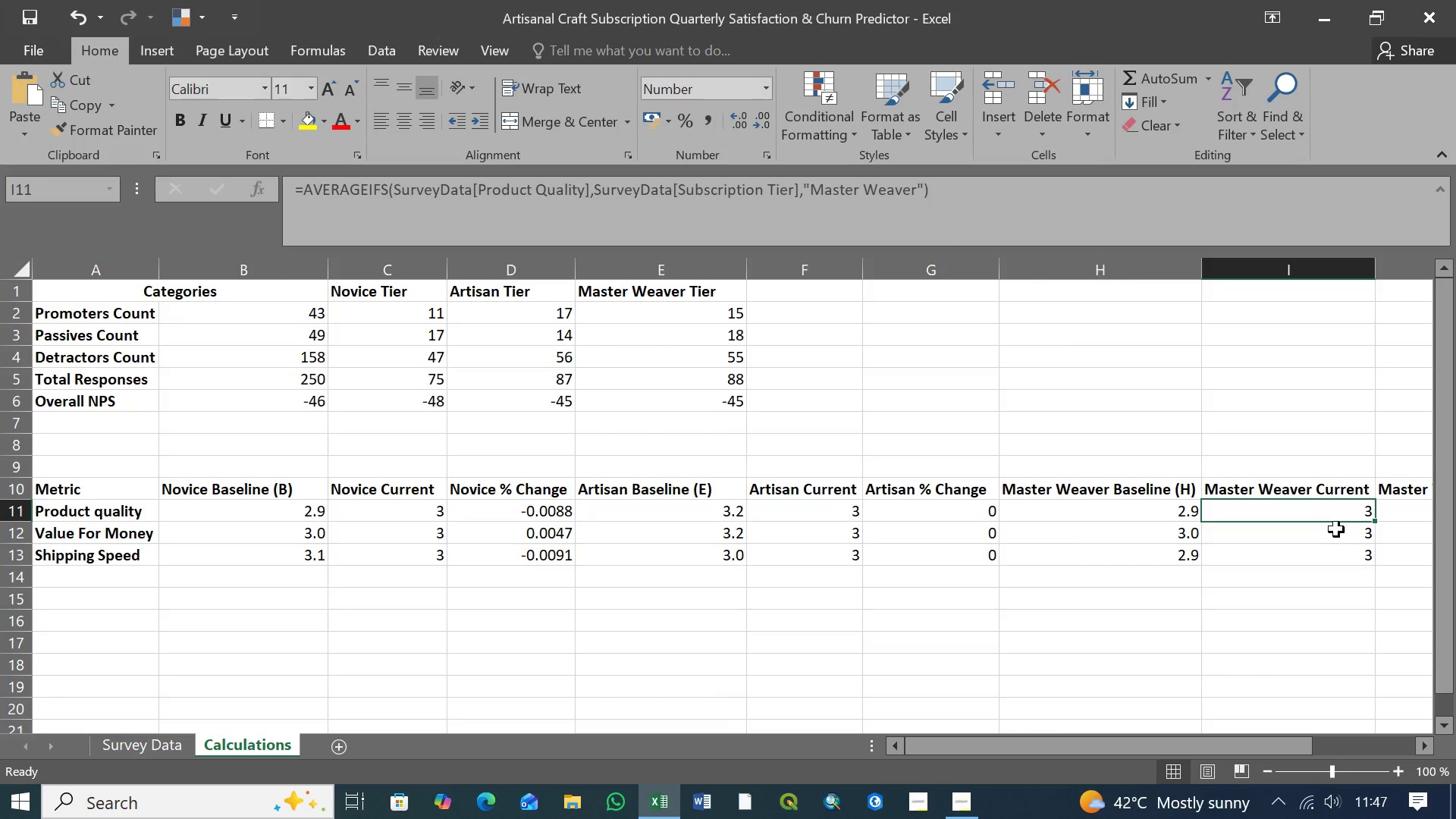 
double_click([1337, 532])
 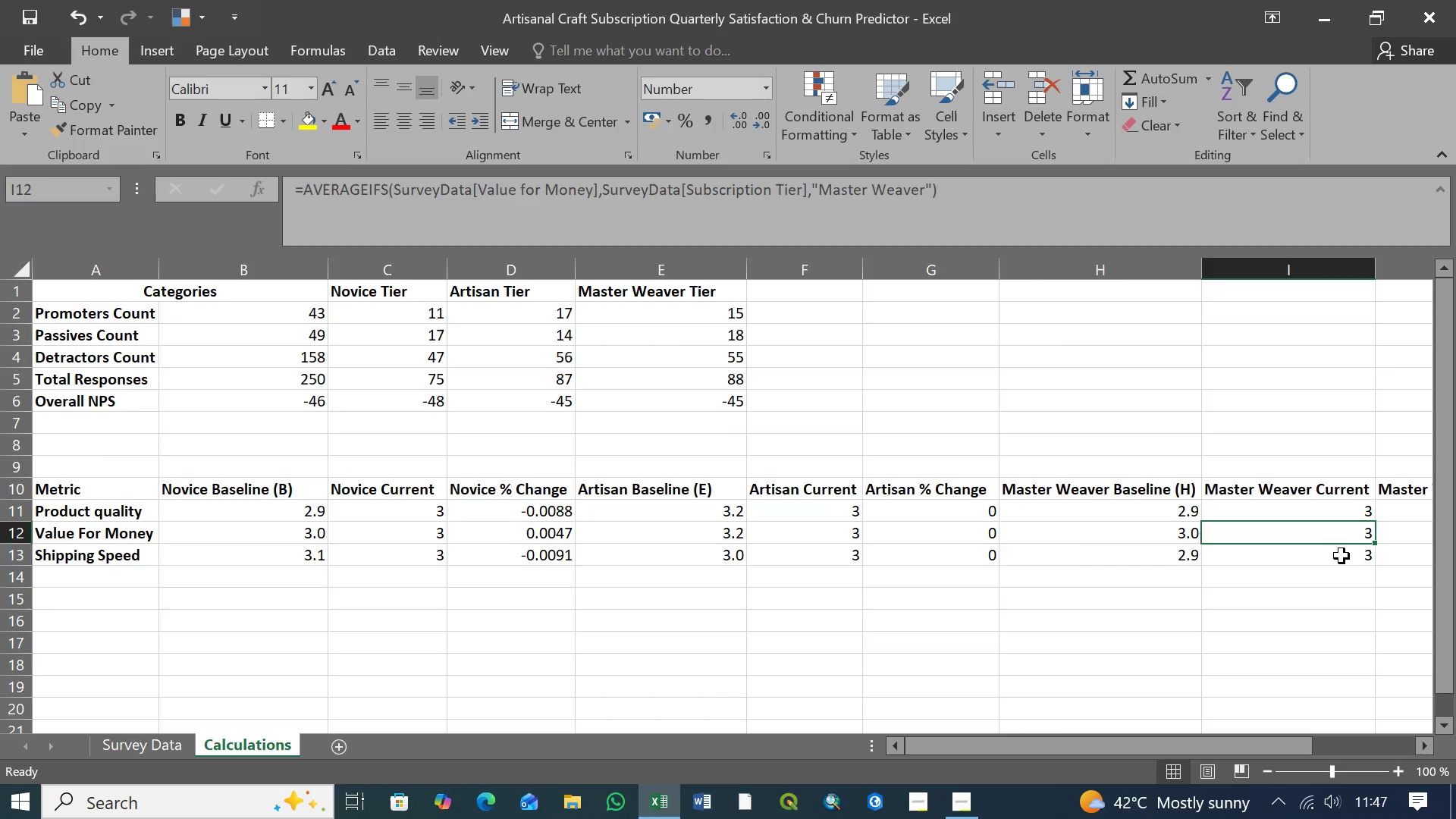 
left_click([1341, 556])
 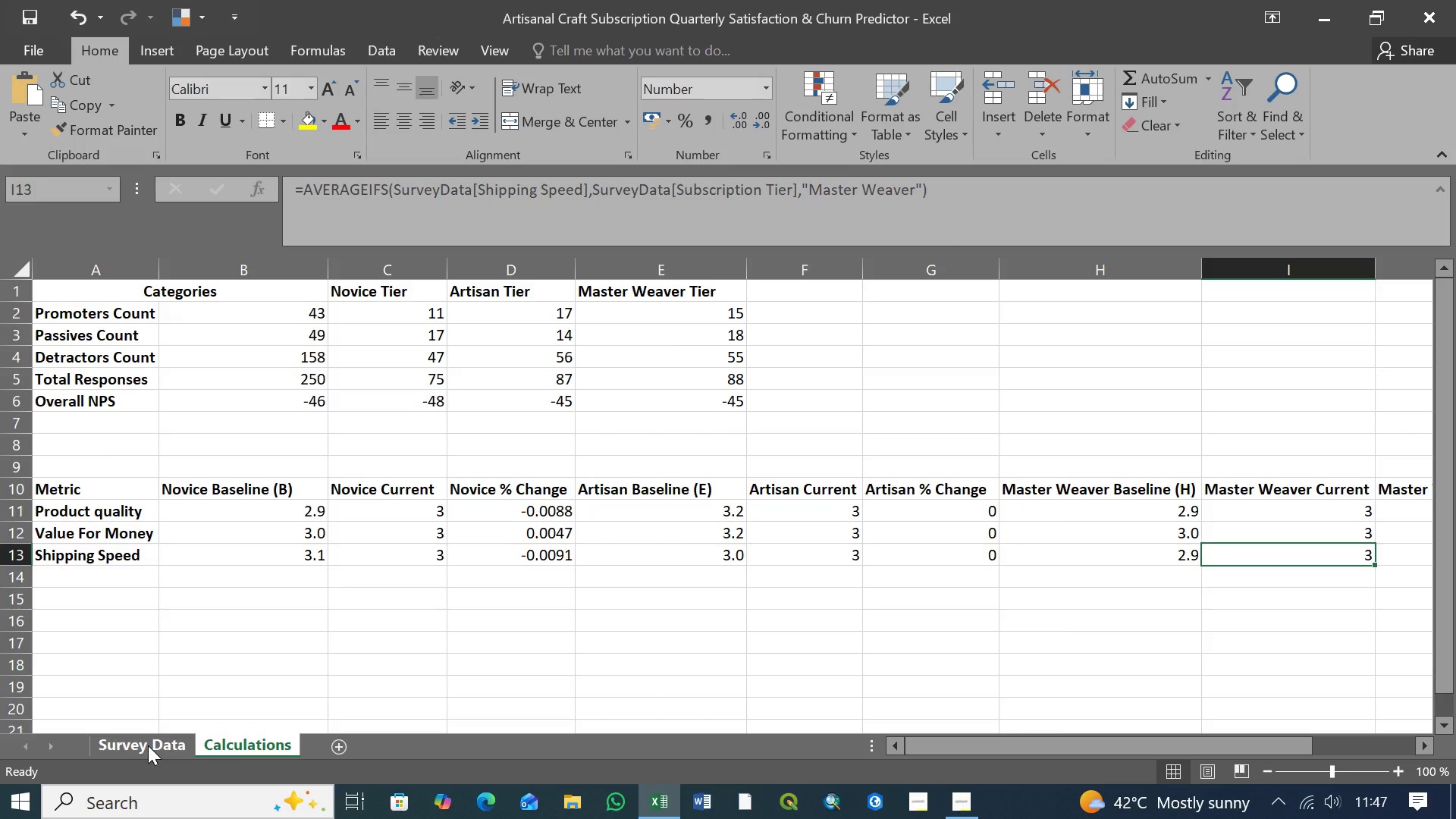 